 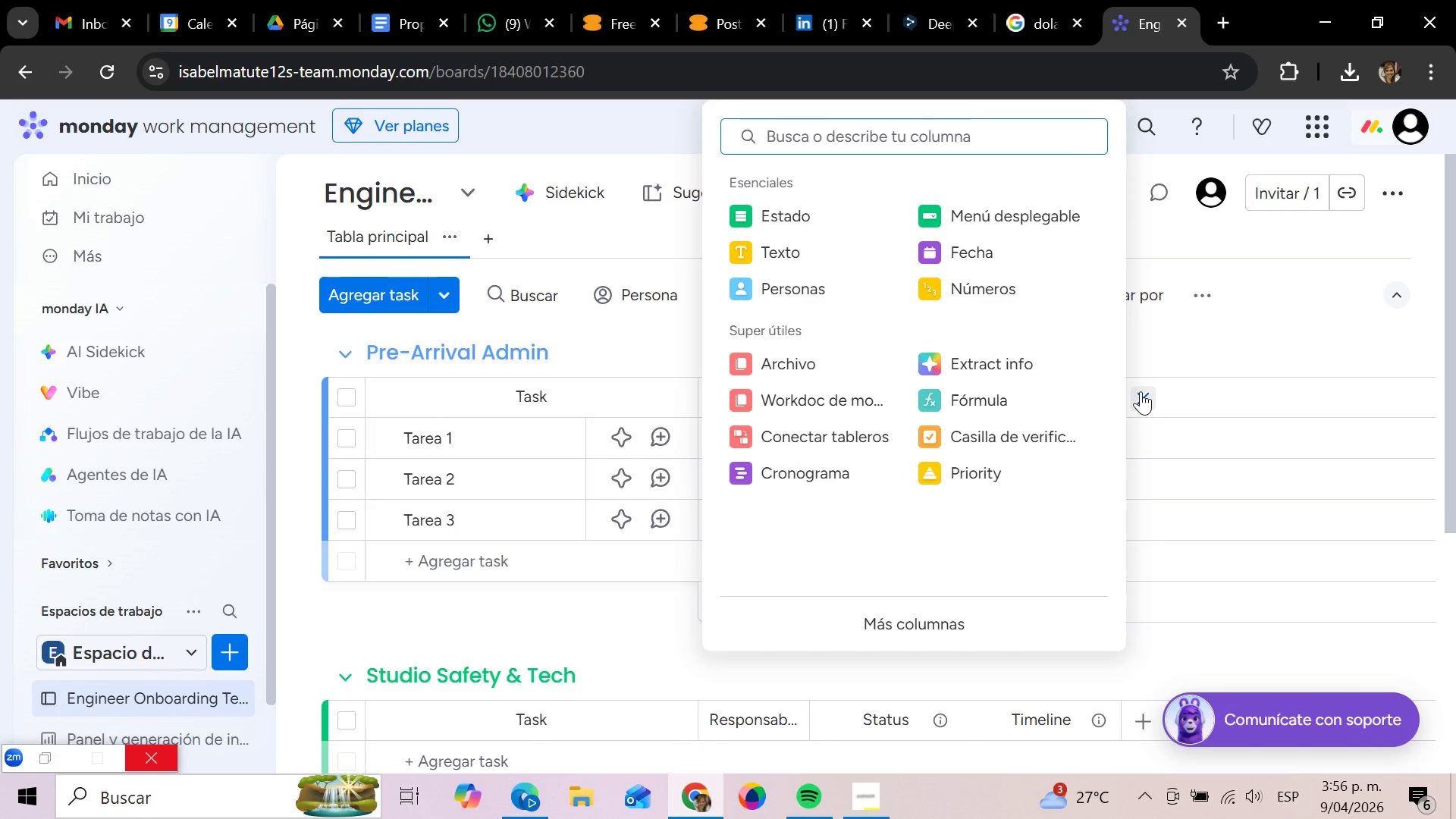 
left_click([991, 469])
 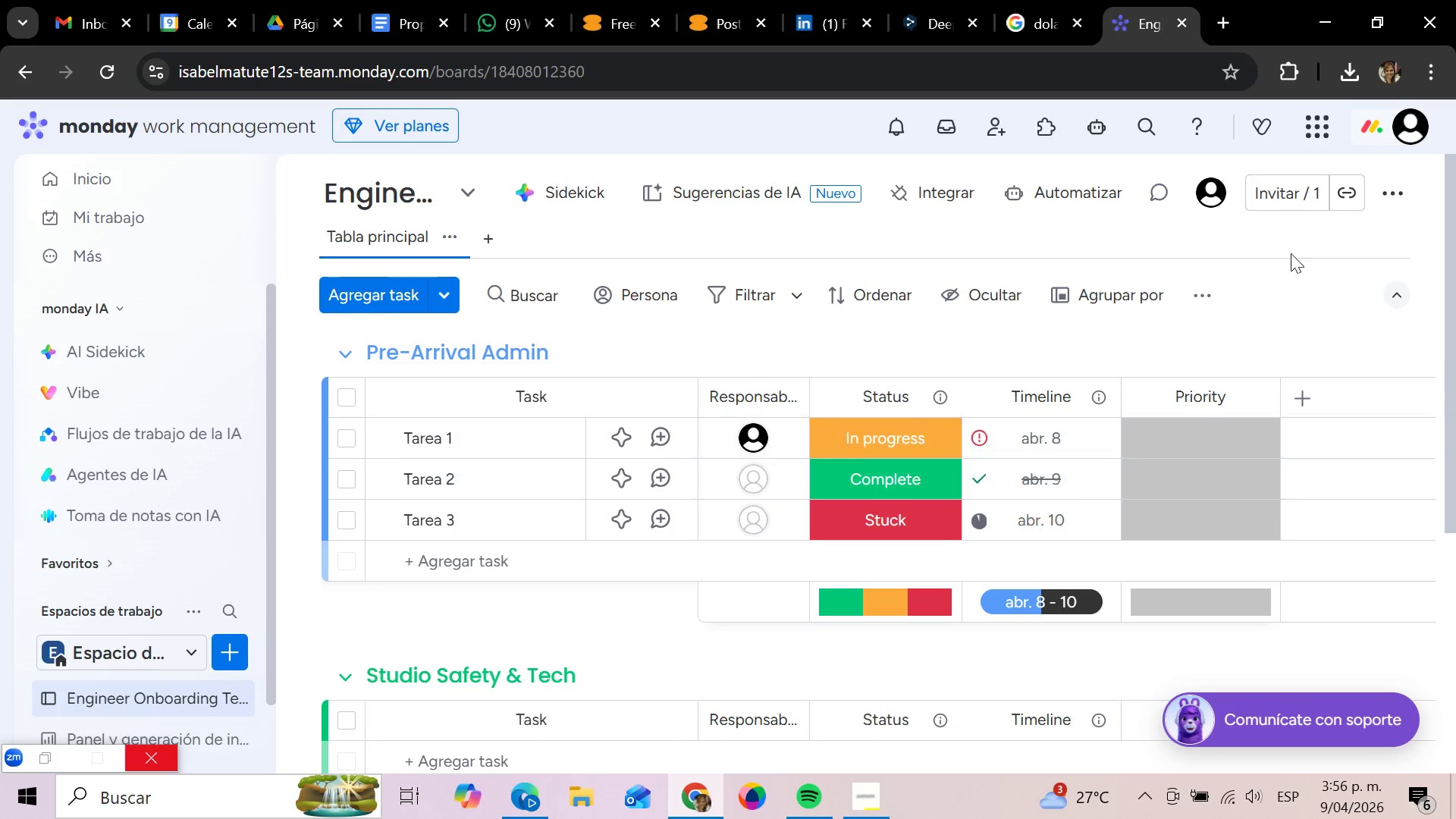 
wait(8.02)
 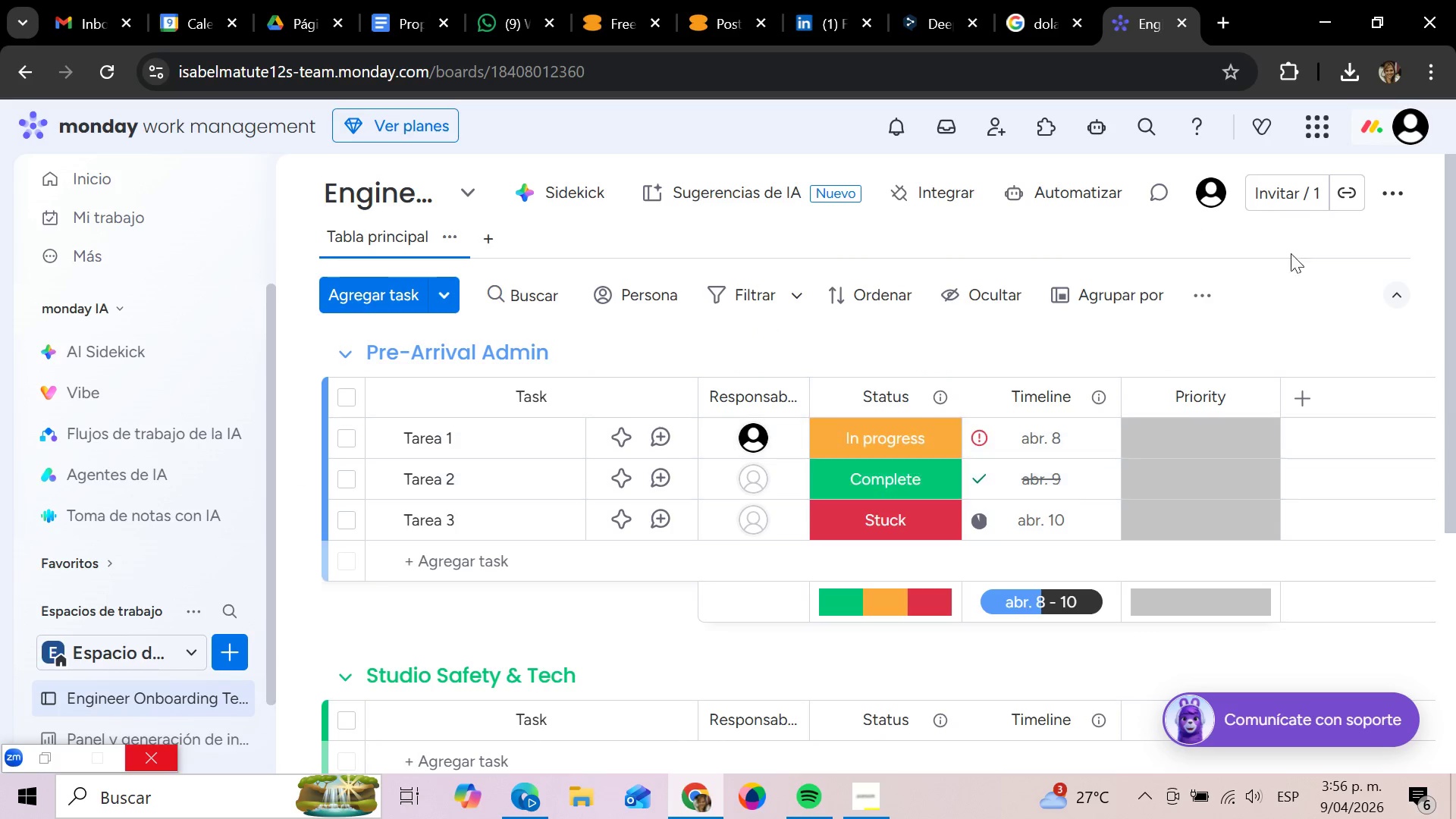 
left_click([1300, 395])
 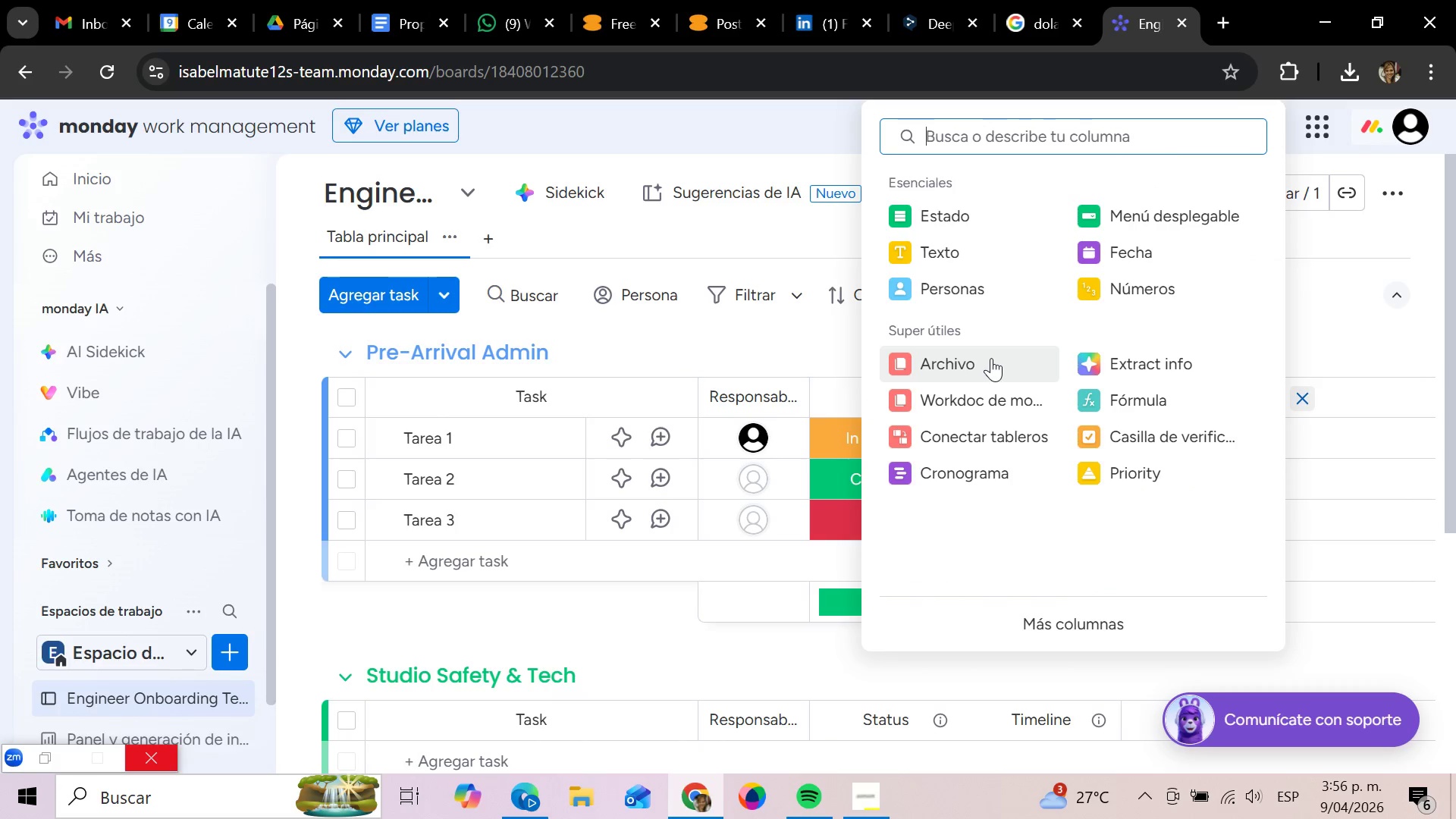 
wait(6.59)
 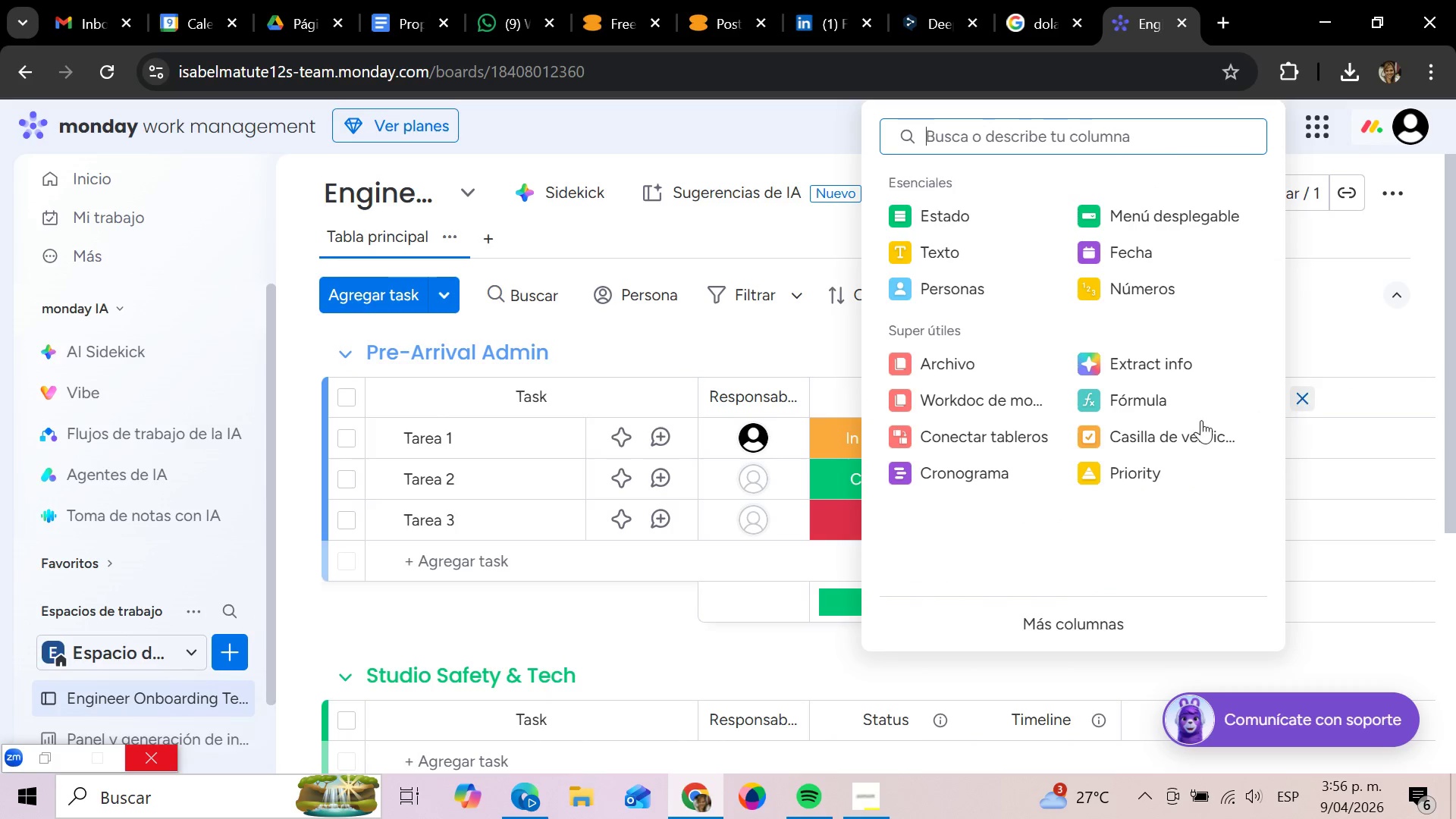 
left_click([991, 358])
 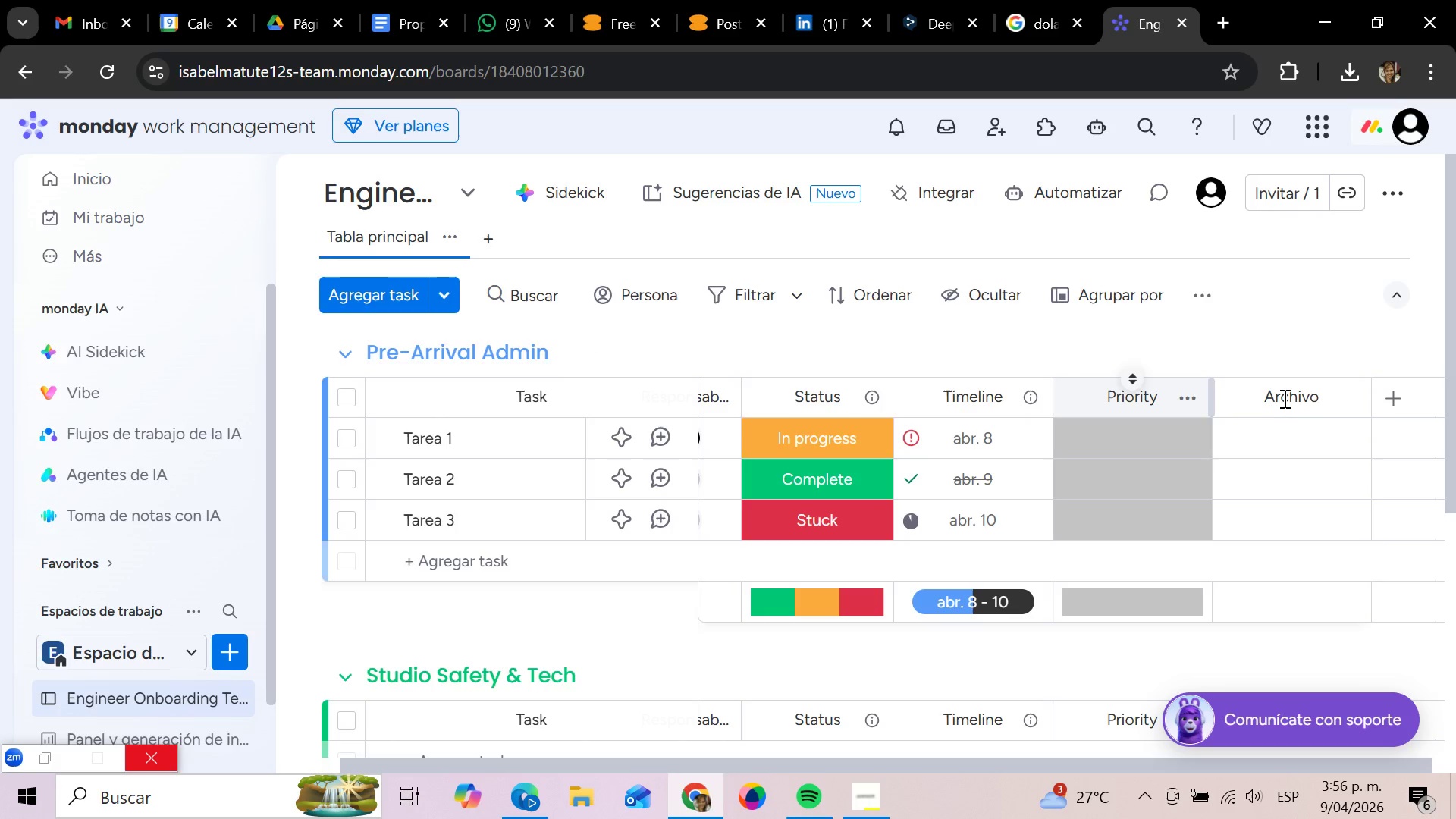 
left_click([1308, 396])
 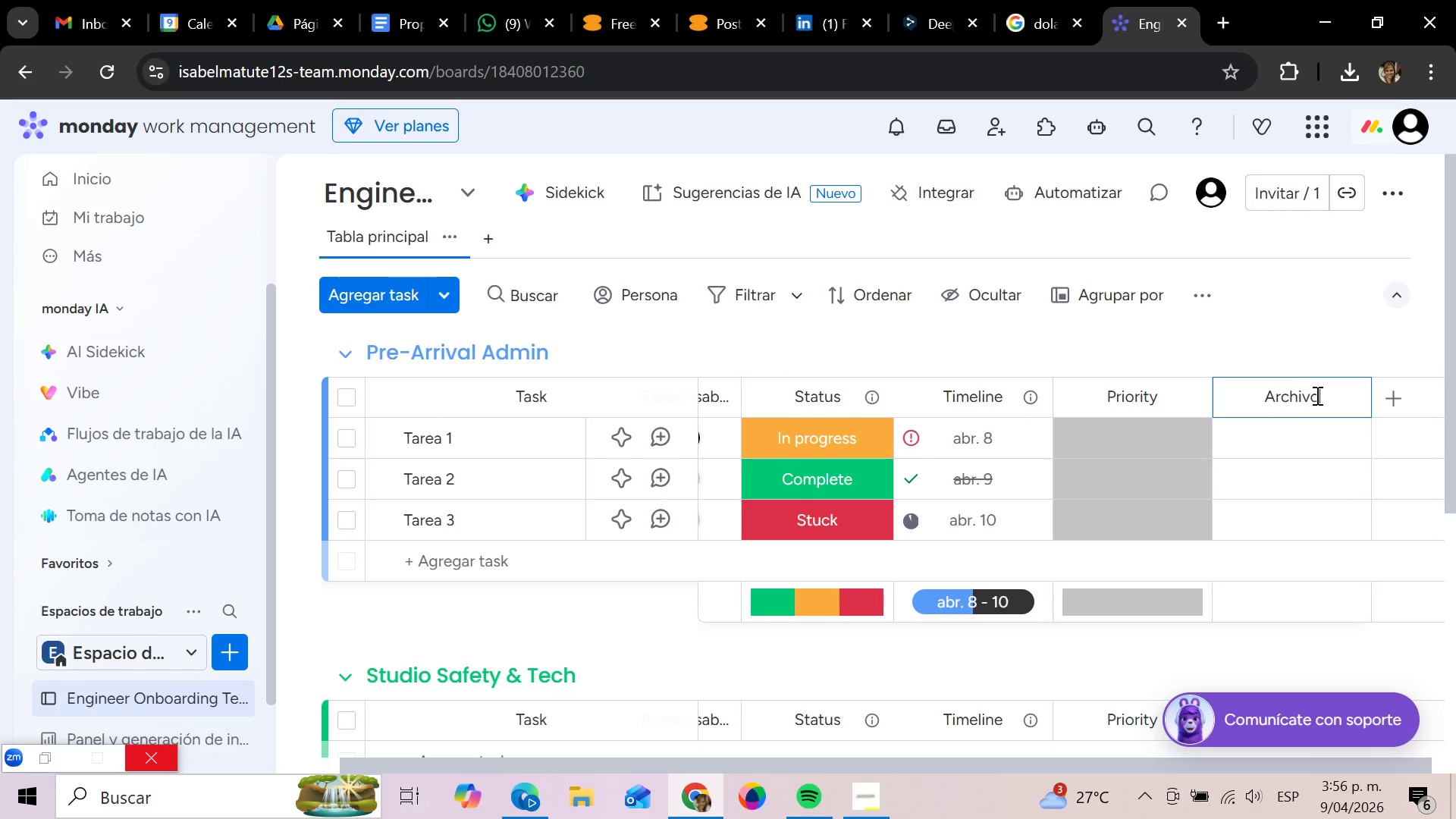 
left_click_drag(start_coordinate=[1322, 394], to_coordinate=[1263, 397])
 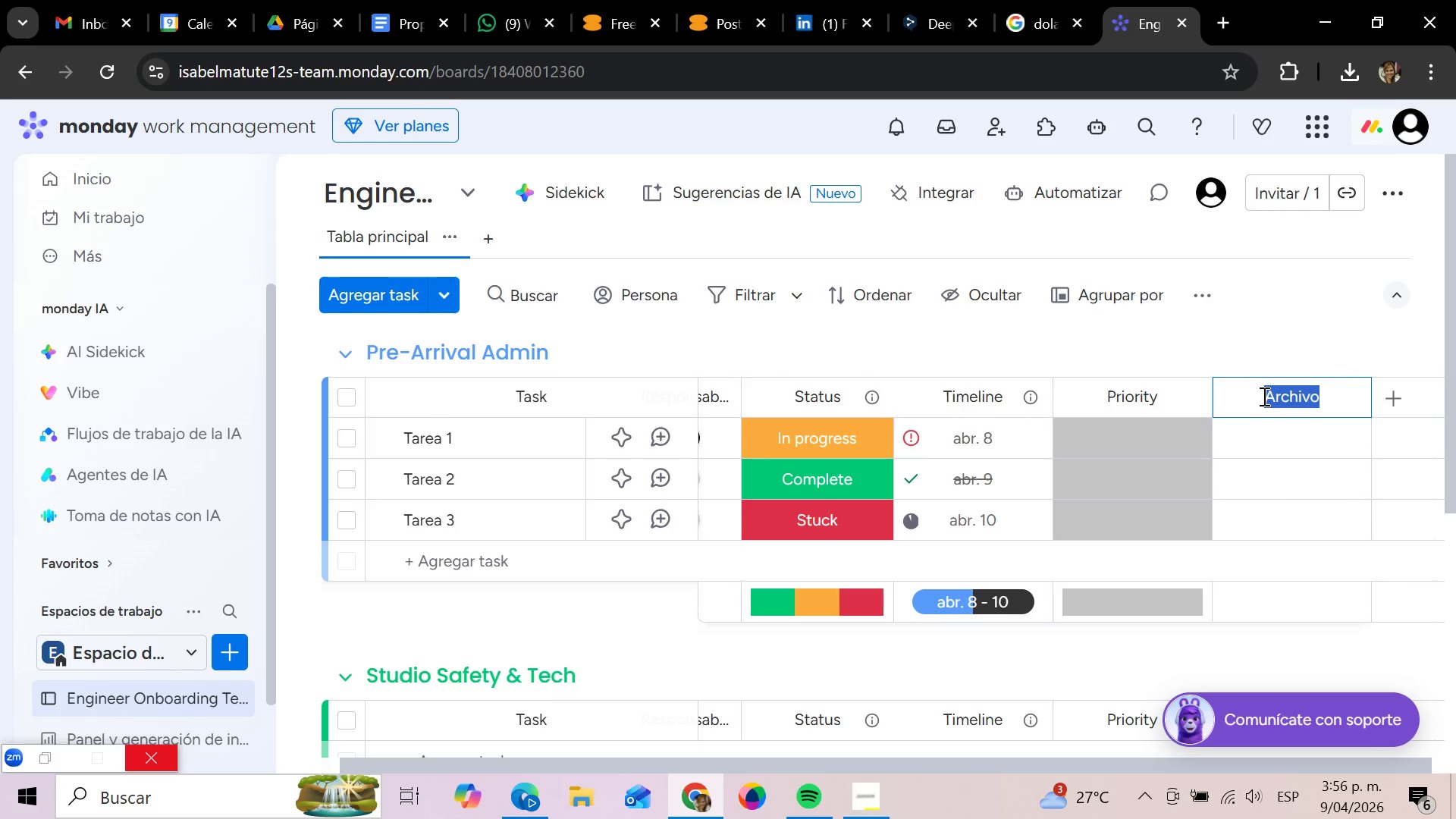 
type(Files)
 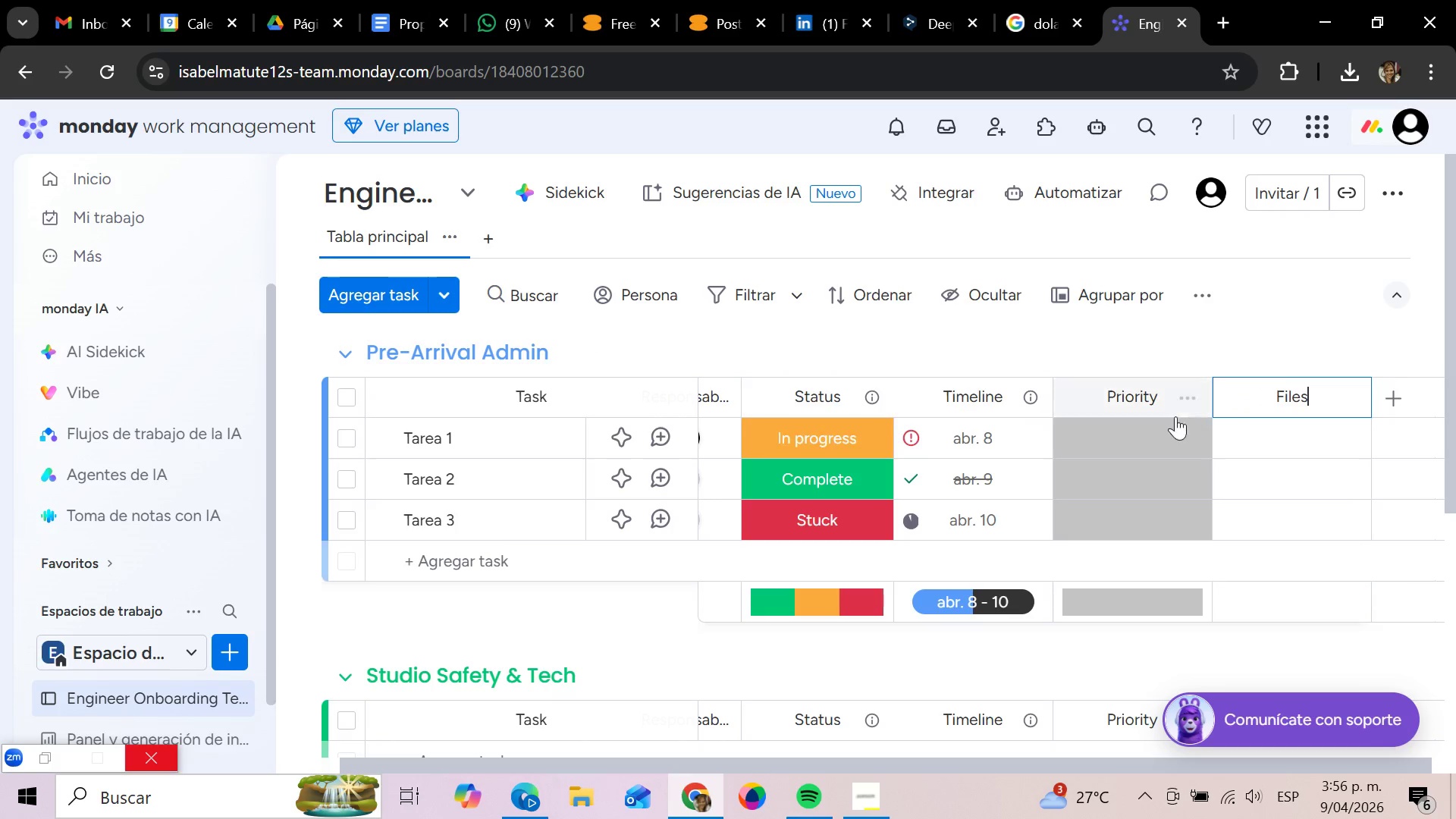 
left_click([1259, 307])
 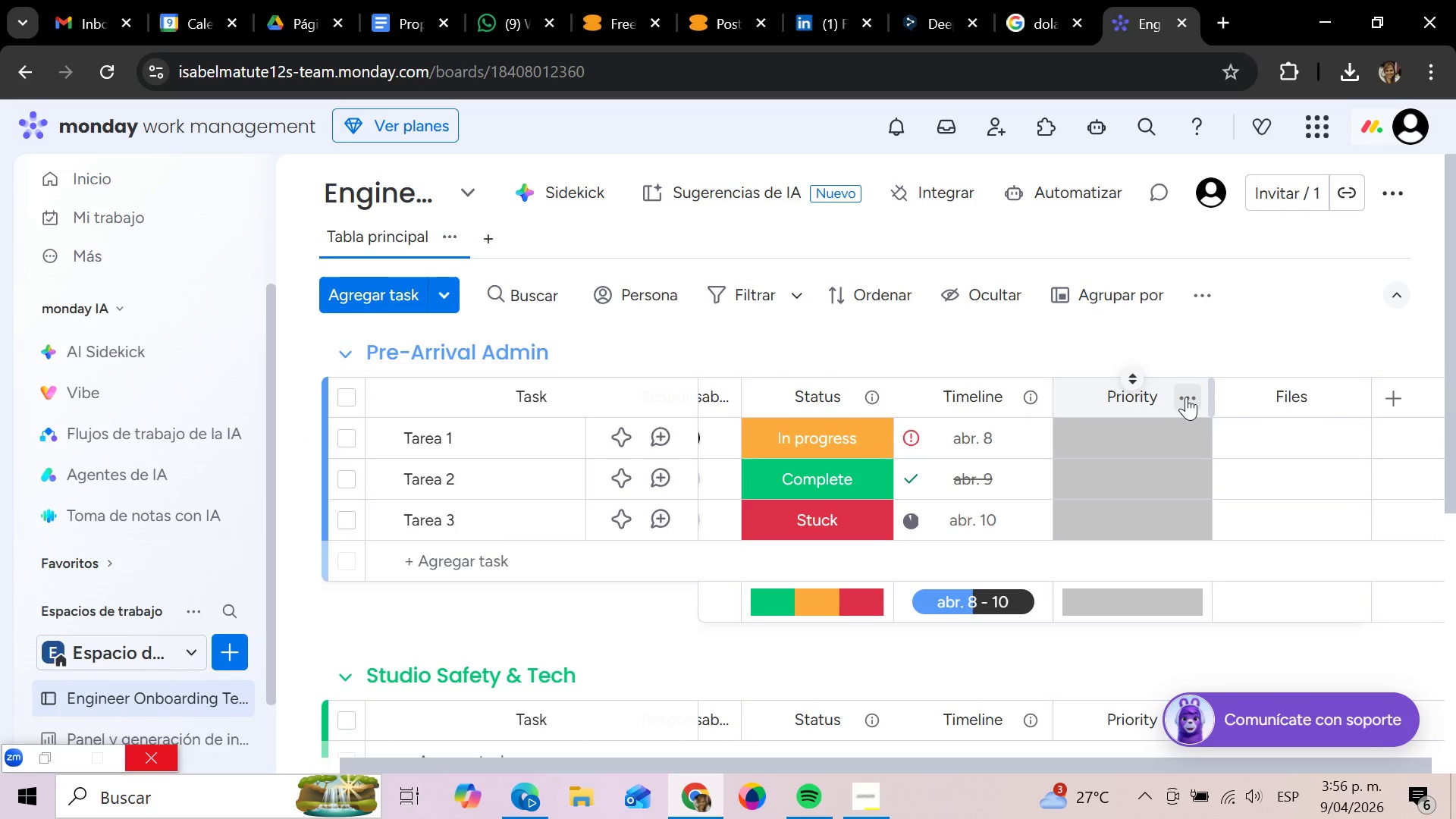 
left_click([1186, 397])
 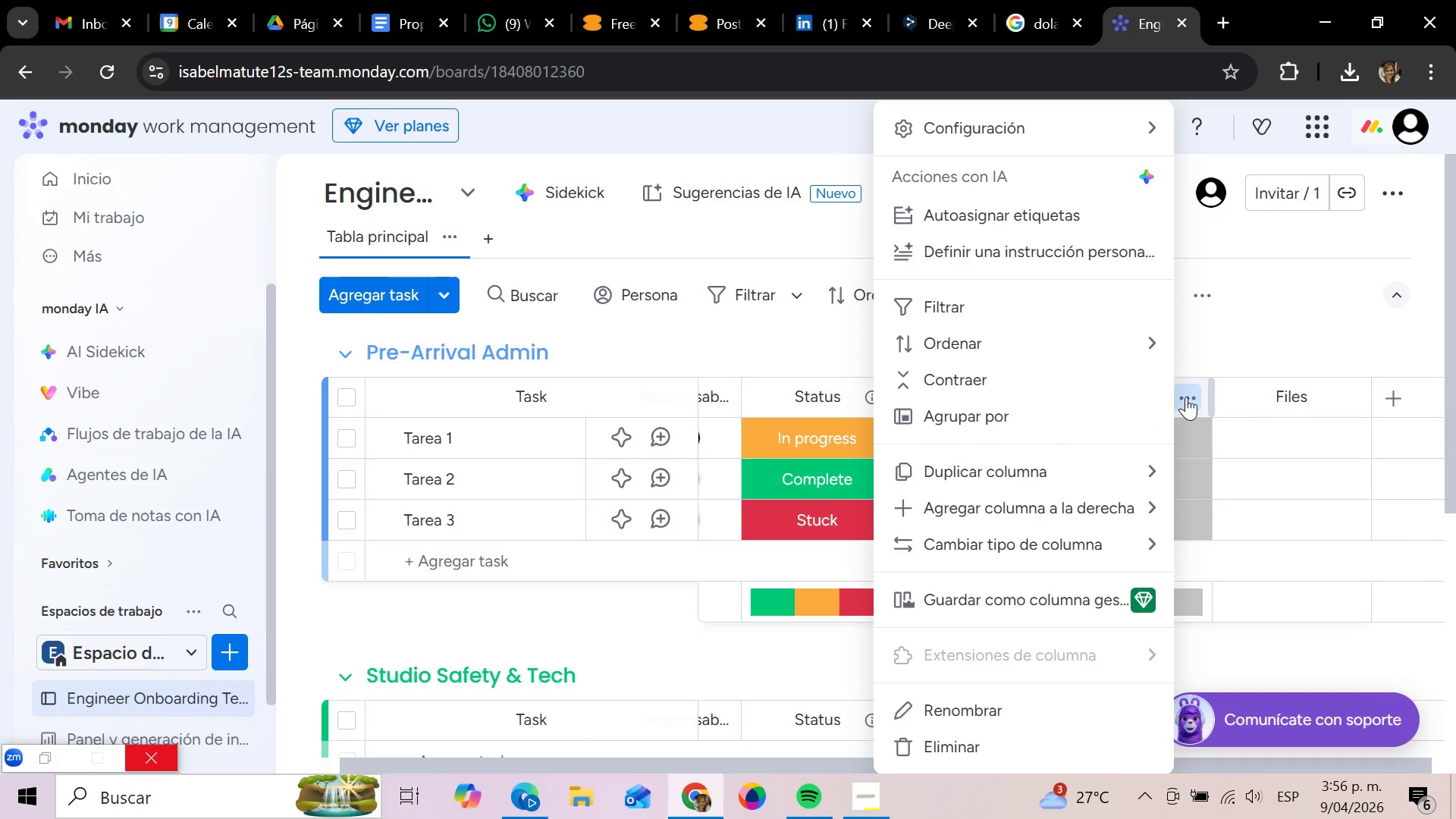 
left_click([1211, 334])
 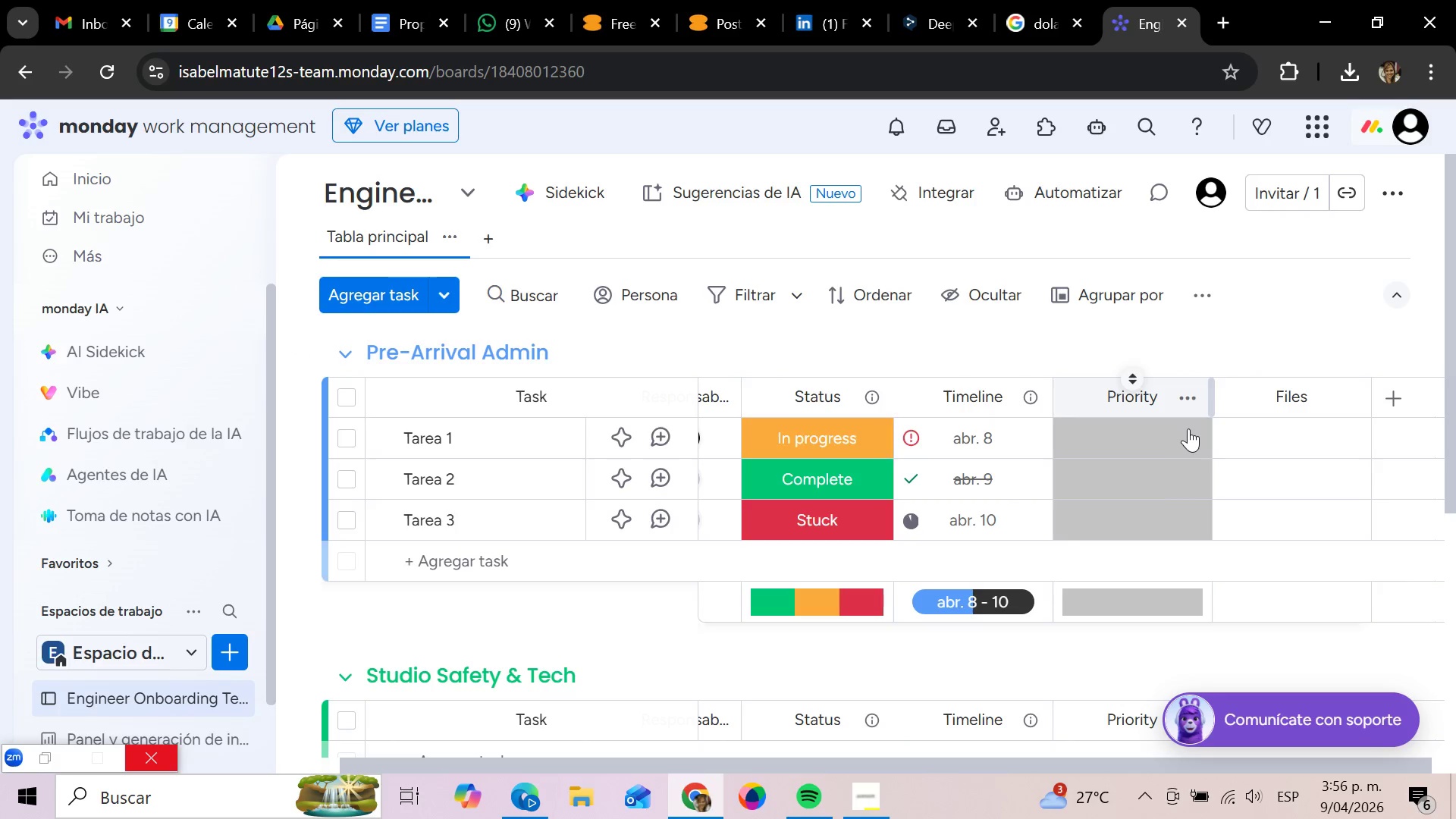 
left_click([1188, 428])
 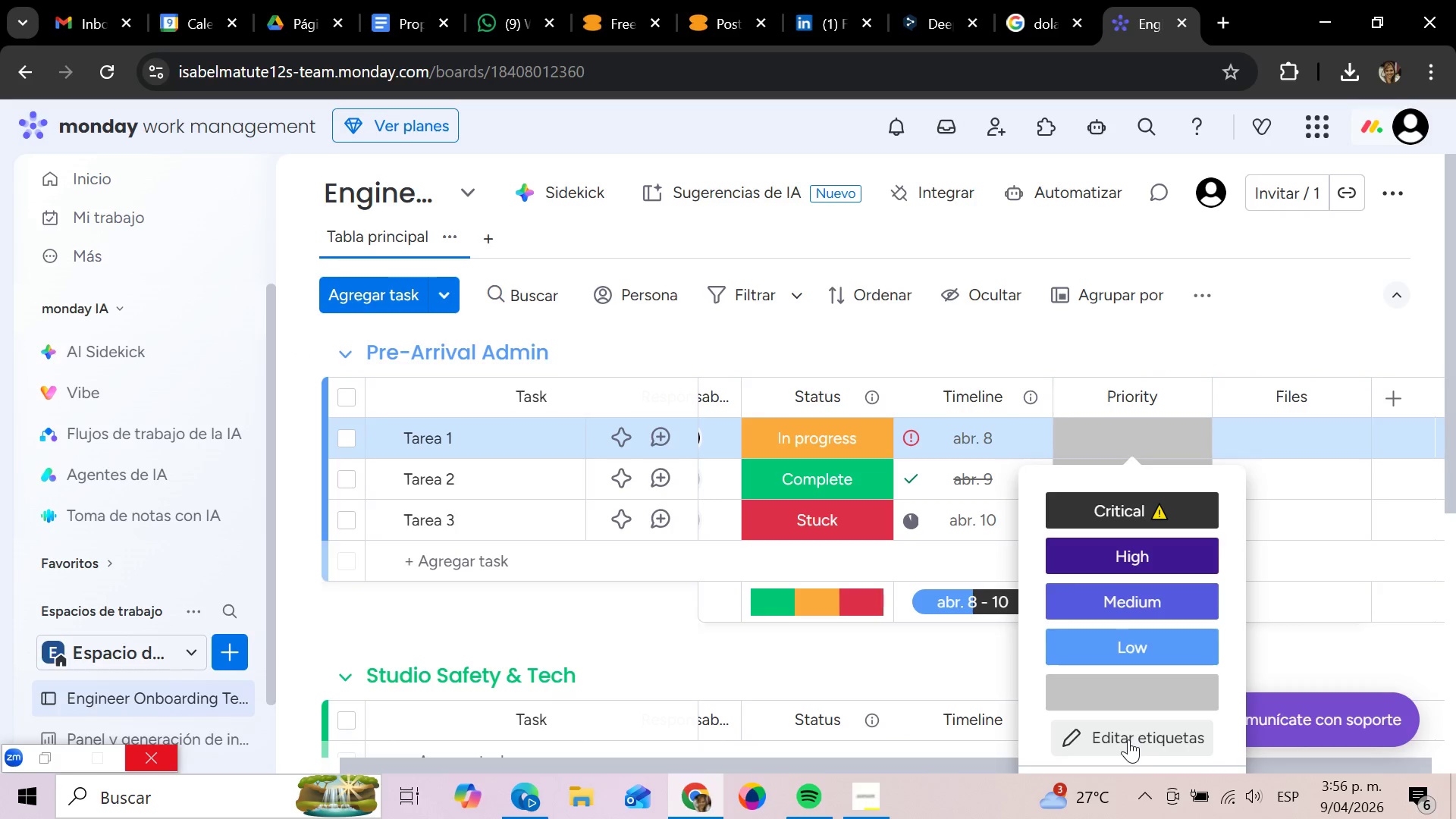 
left_click([1128, 513])